 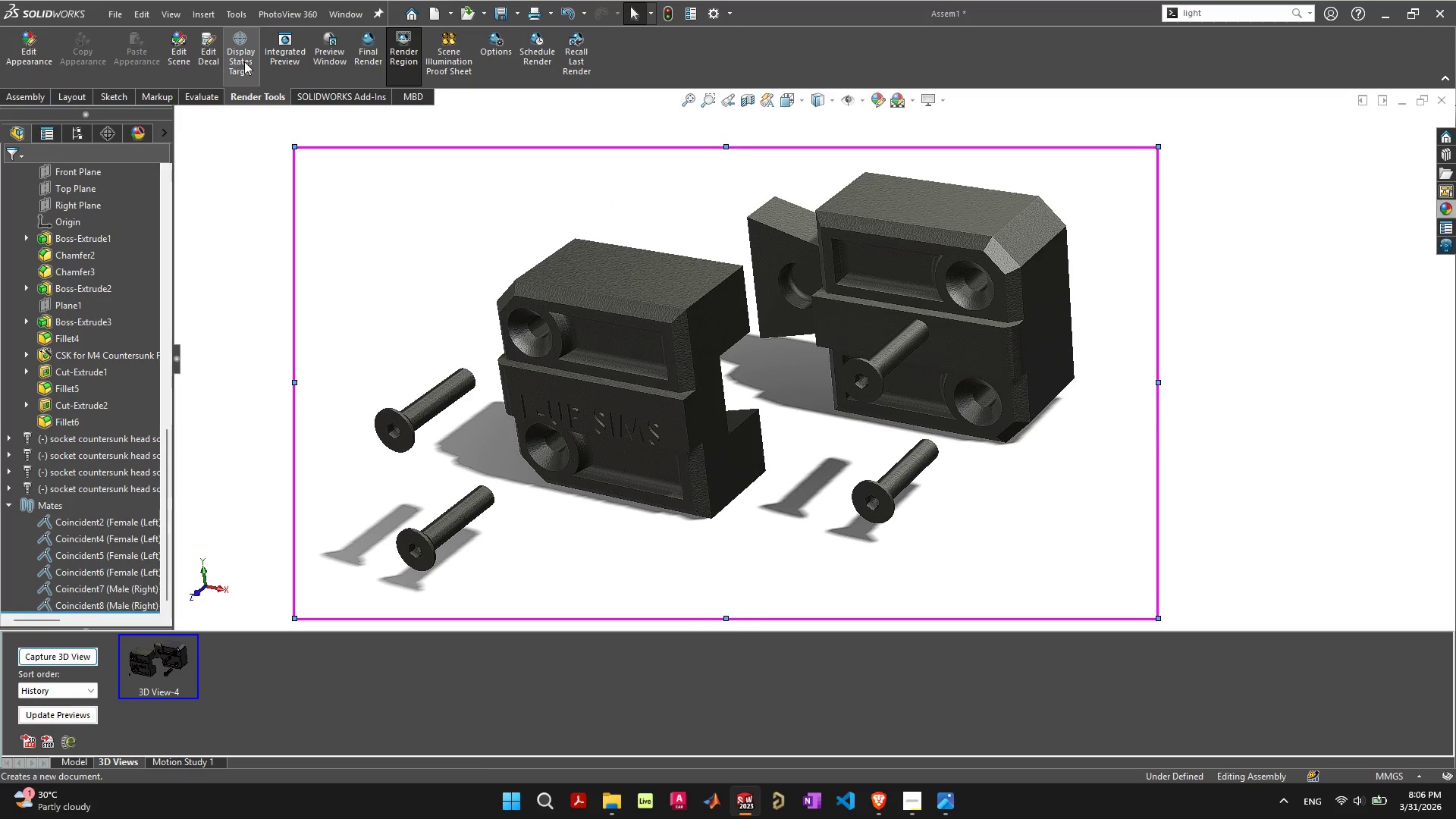 
left_click([363, 55])
 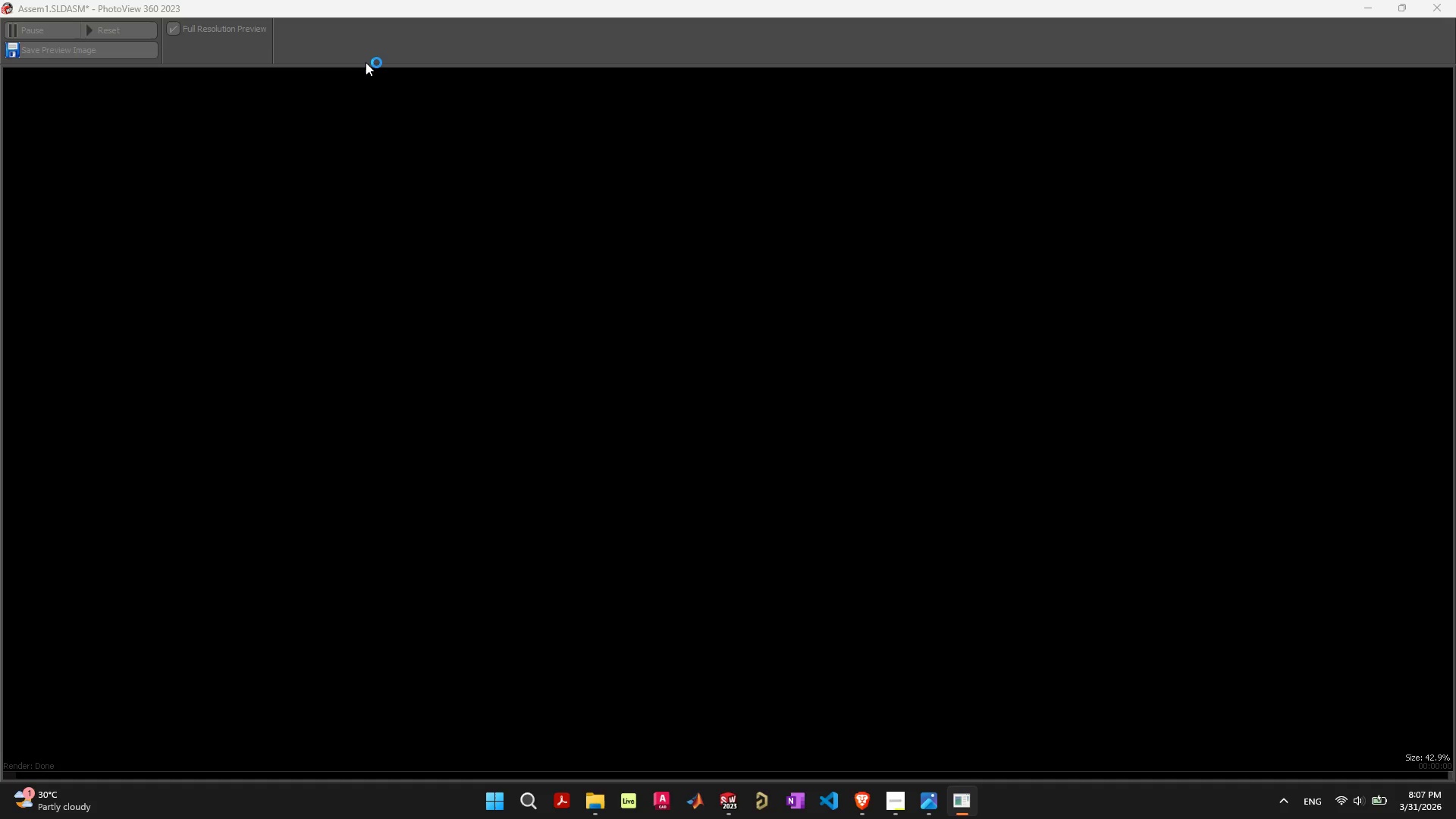 
wait(44.97)
 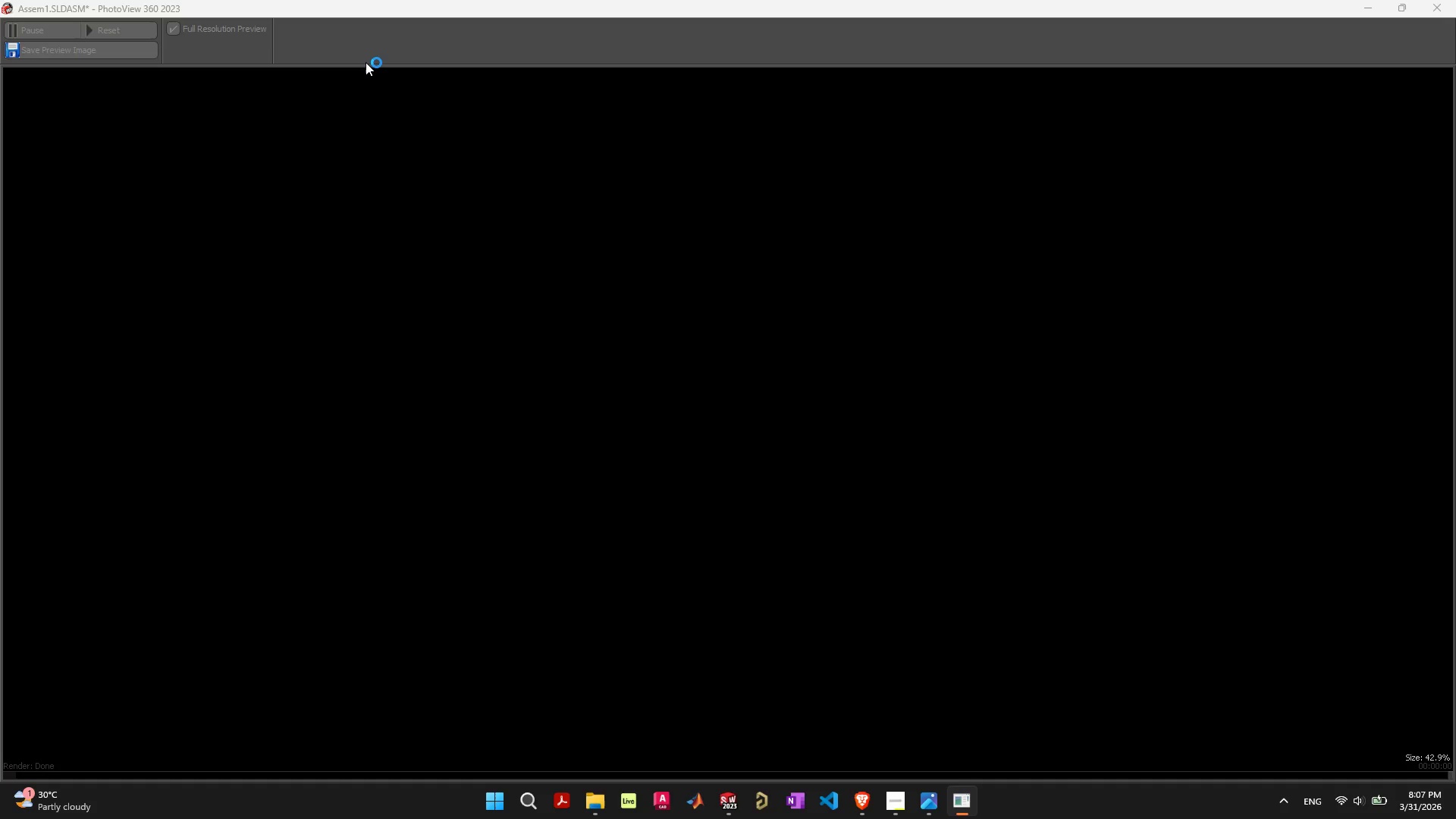 
left_click([732, 801])
 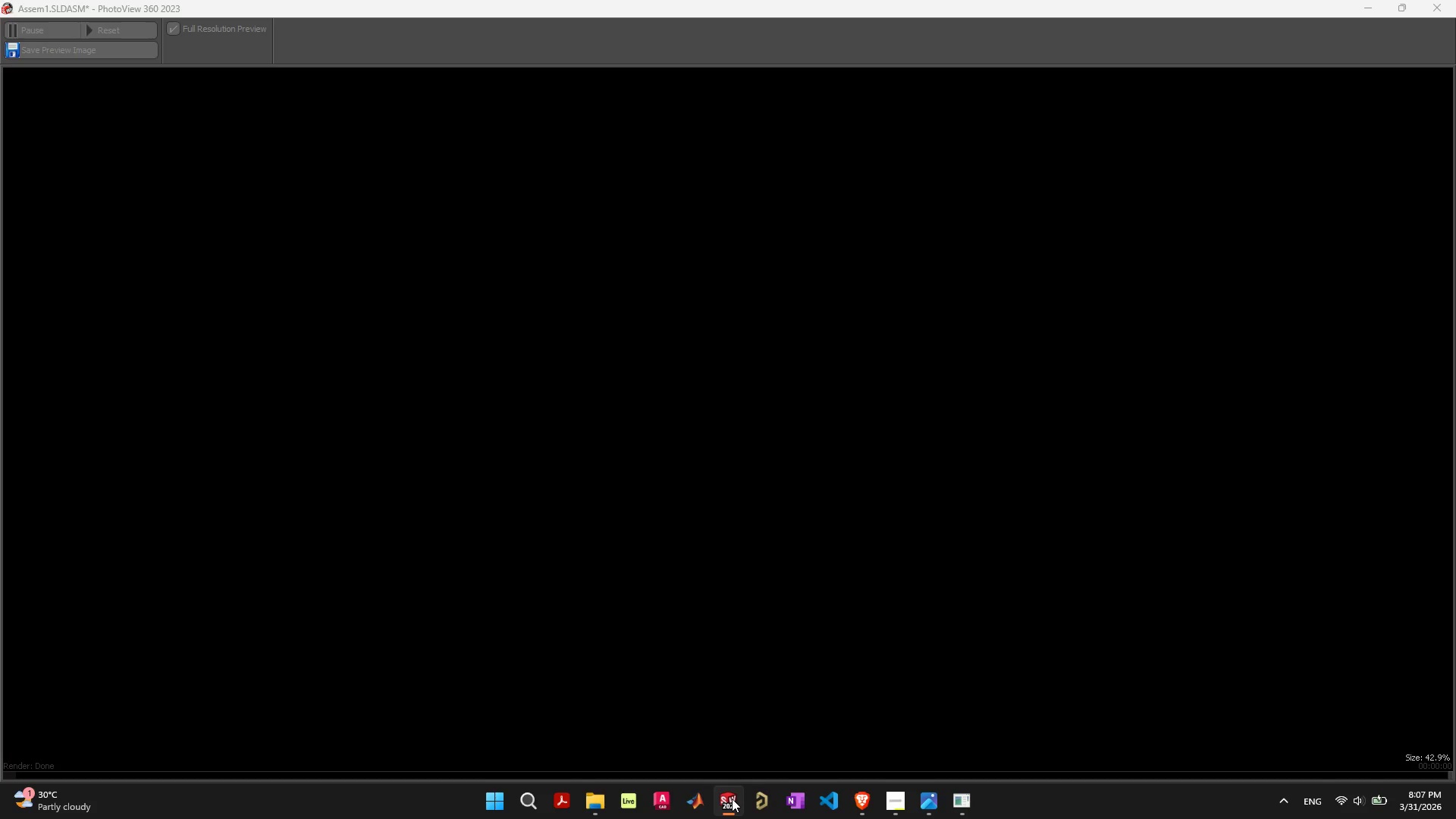 
left_click([732, 799])